 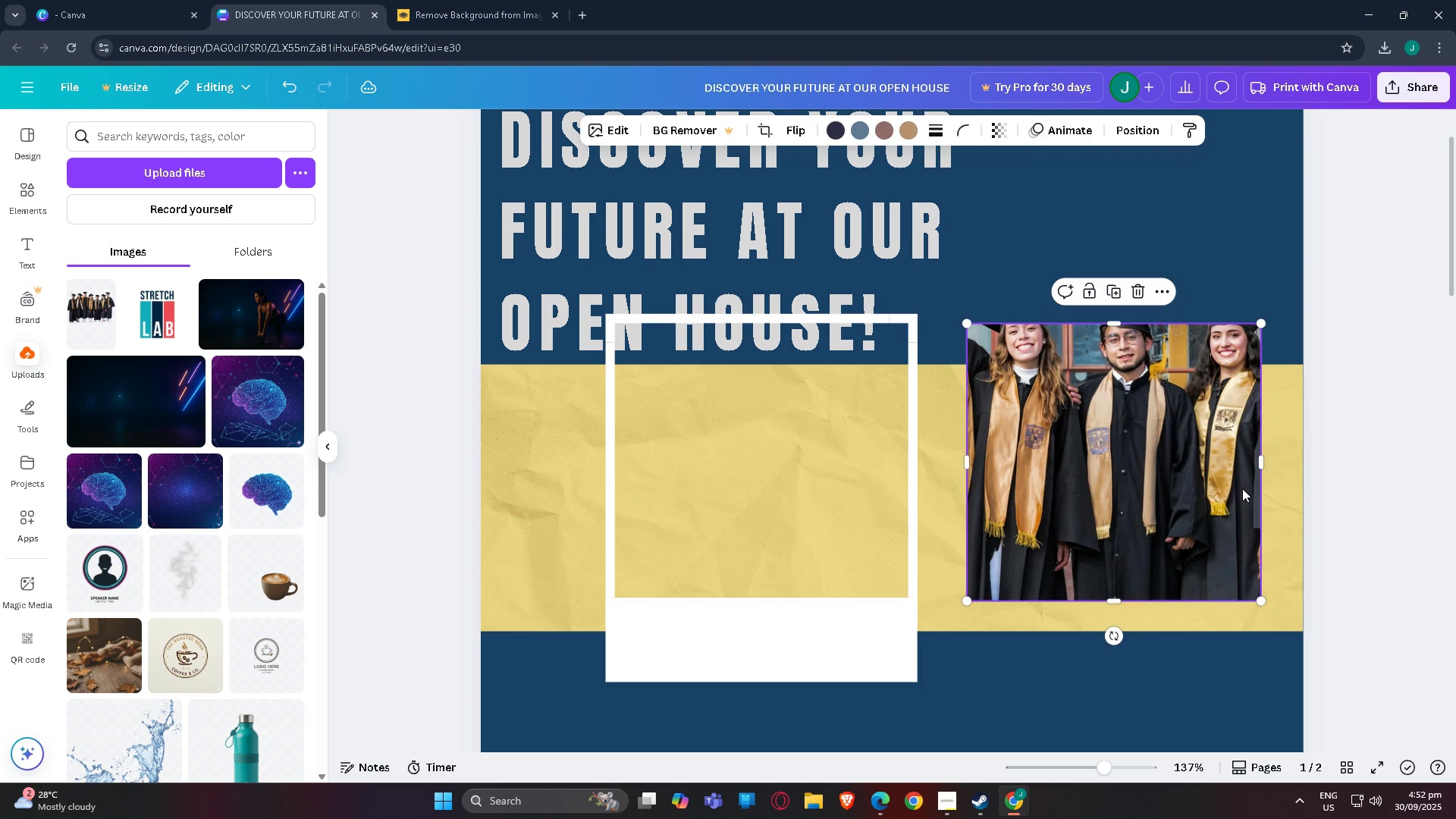 
key(Delete)
 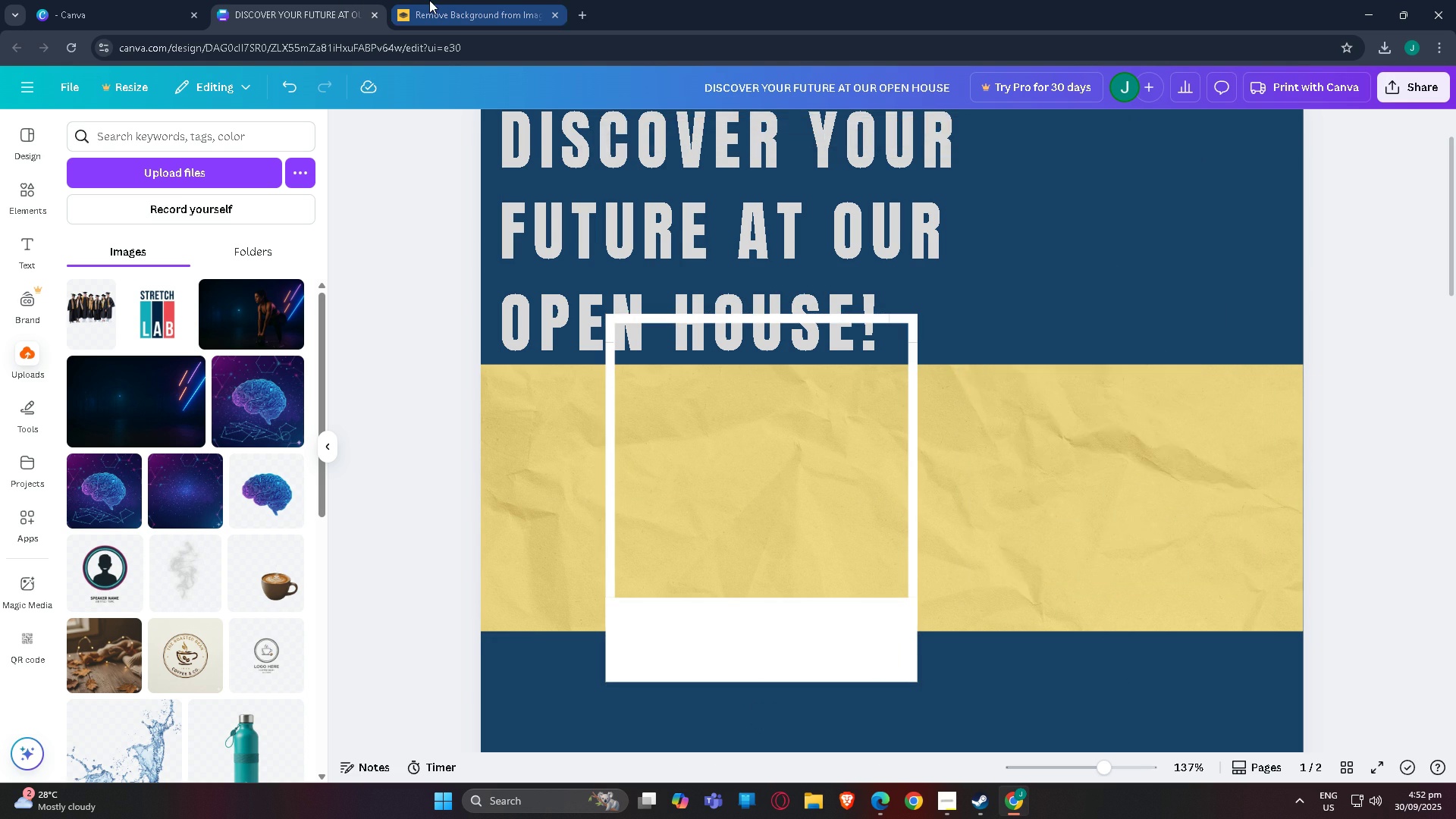 
left_click([429, 0])
 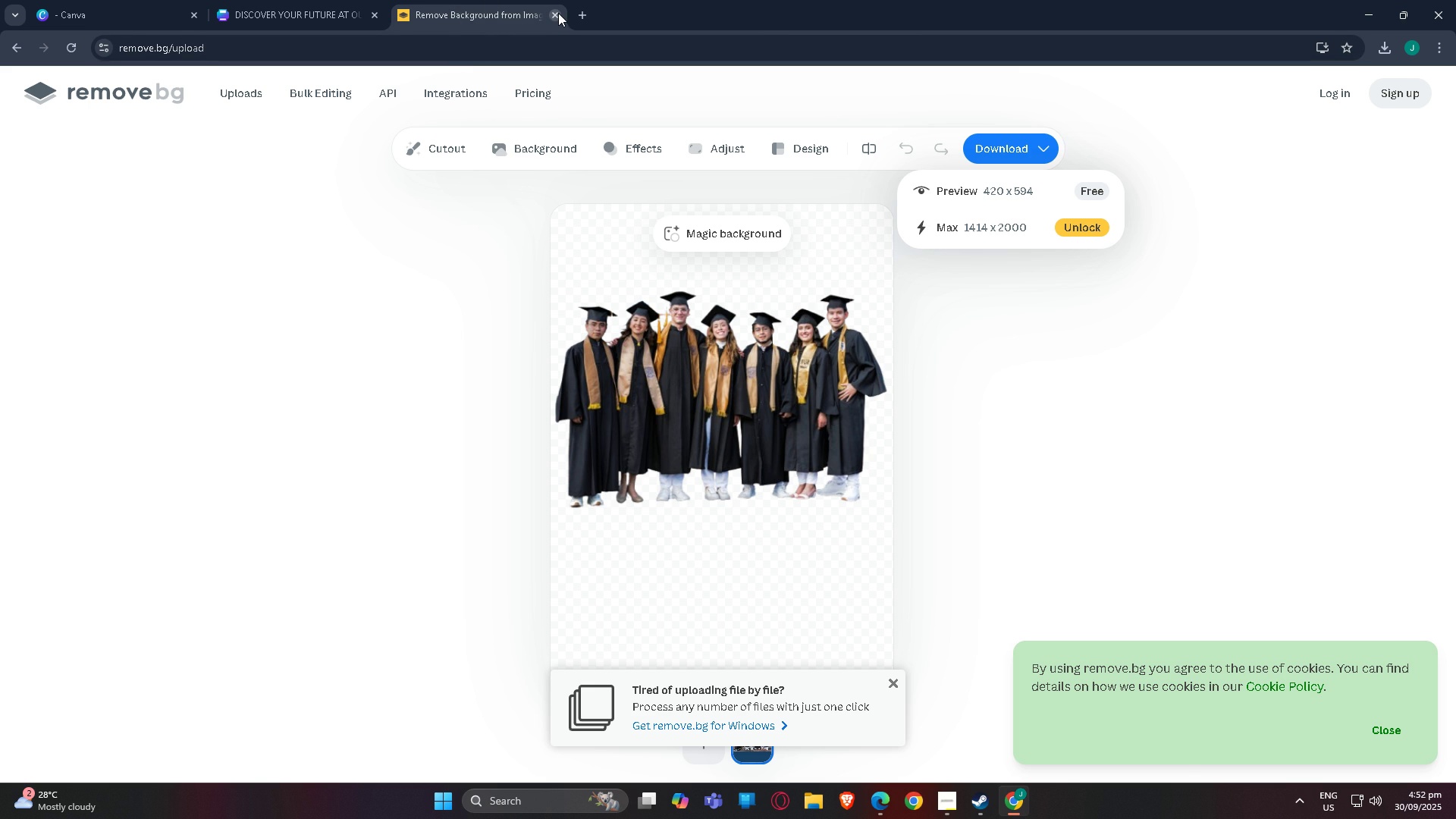 
left_click([558, 13])
 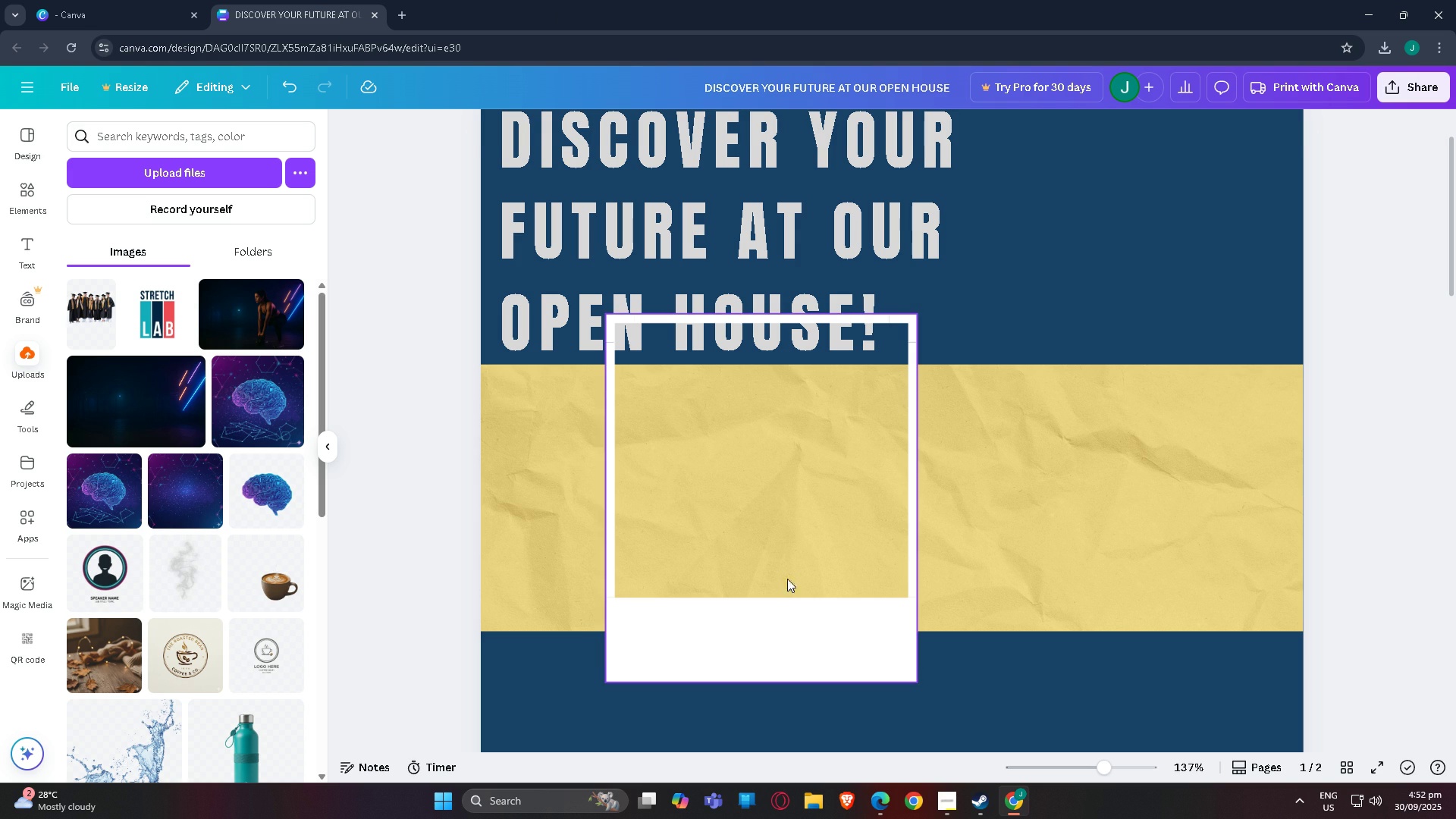 
left_click([812, 632])